 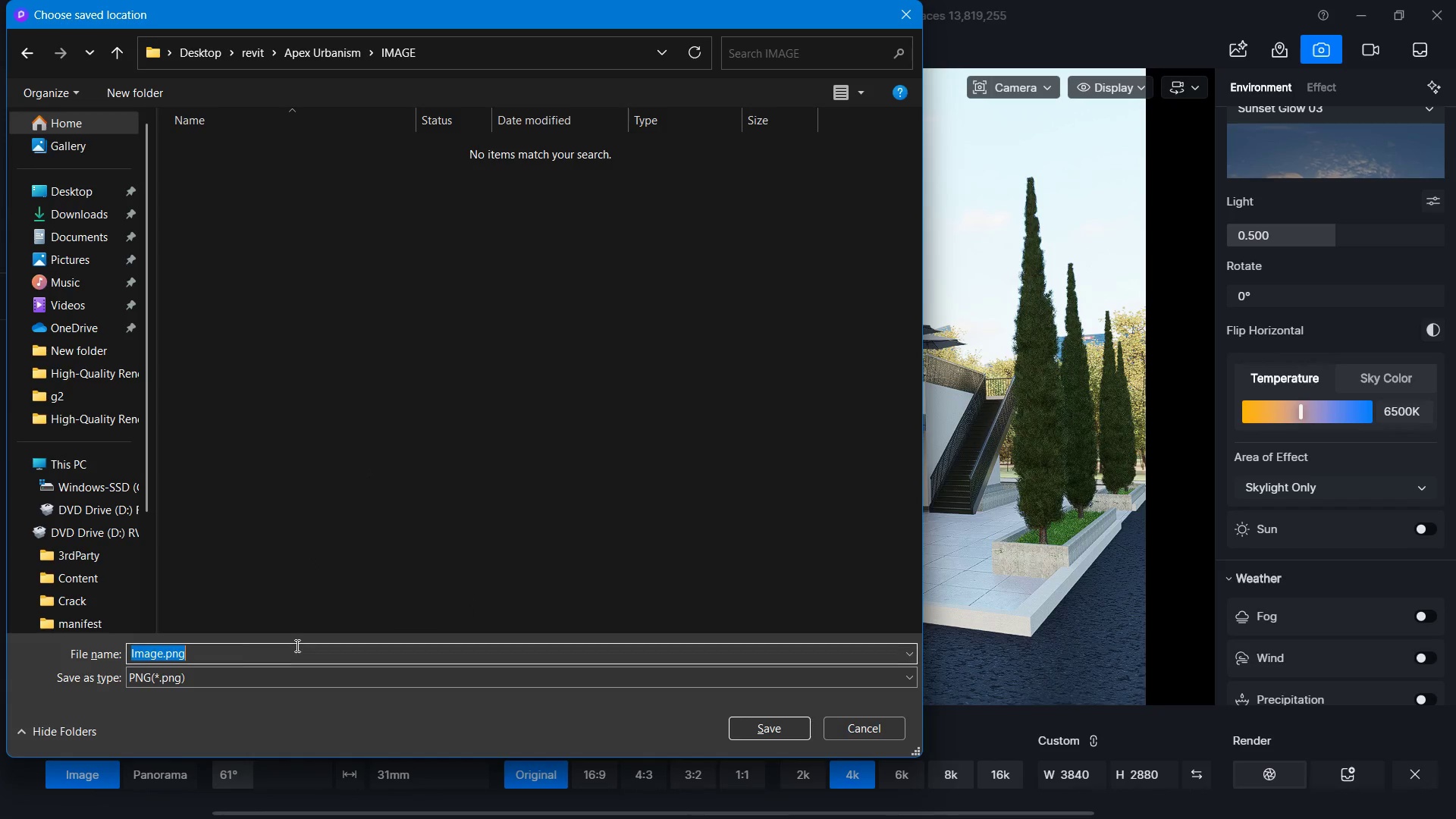 
key(Control+V)
 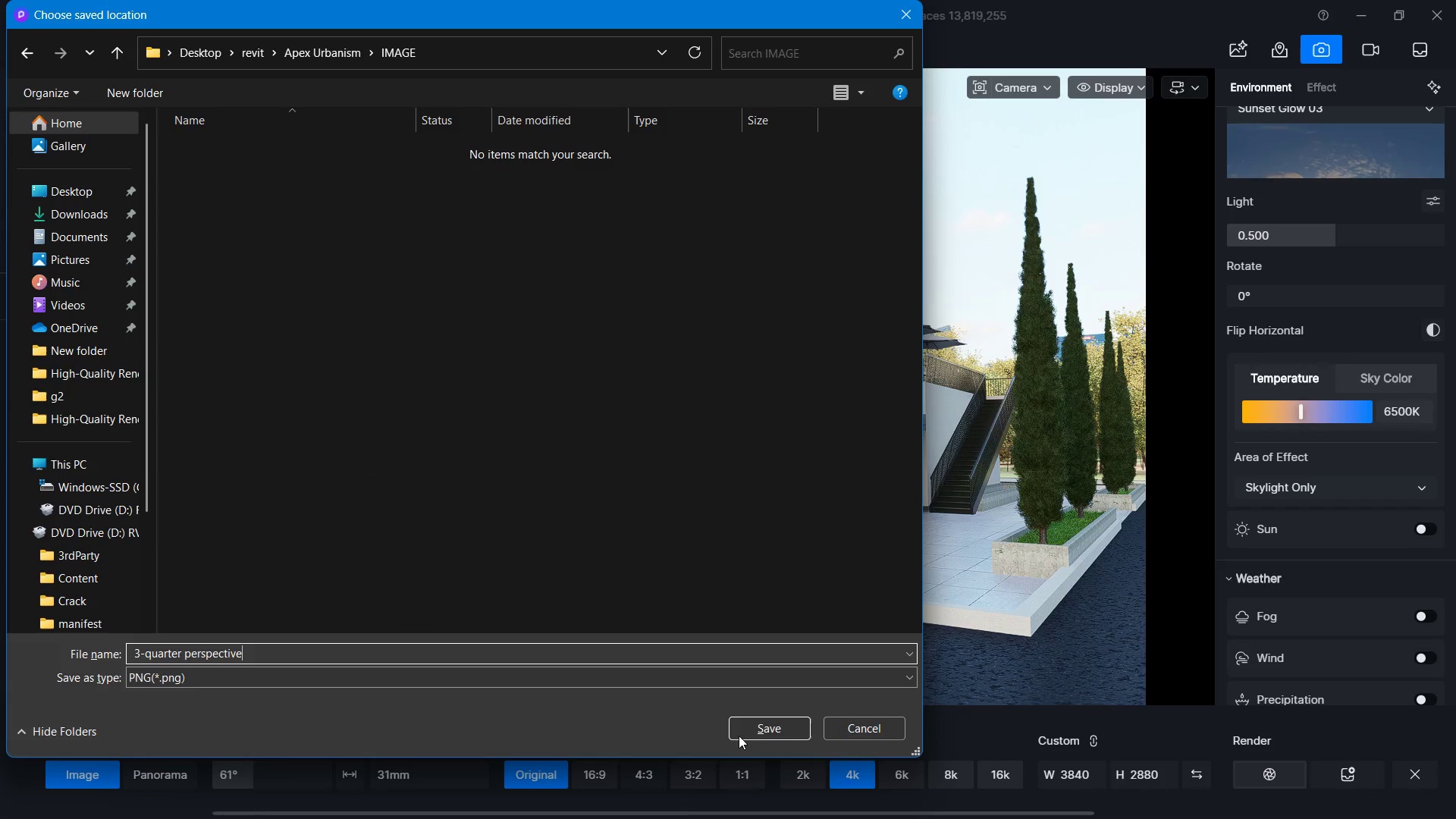 
left_click([760, 718])
 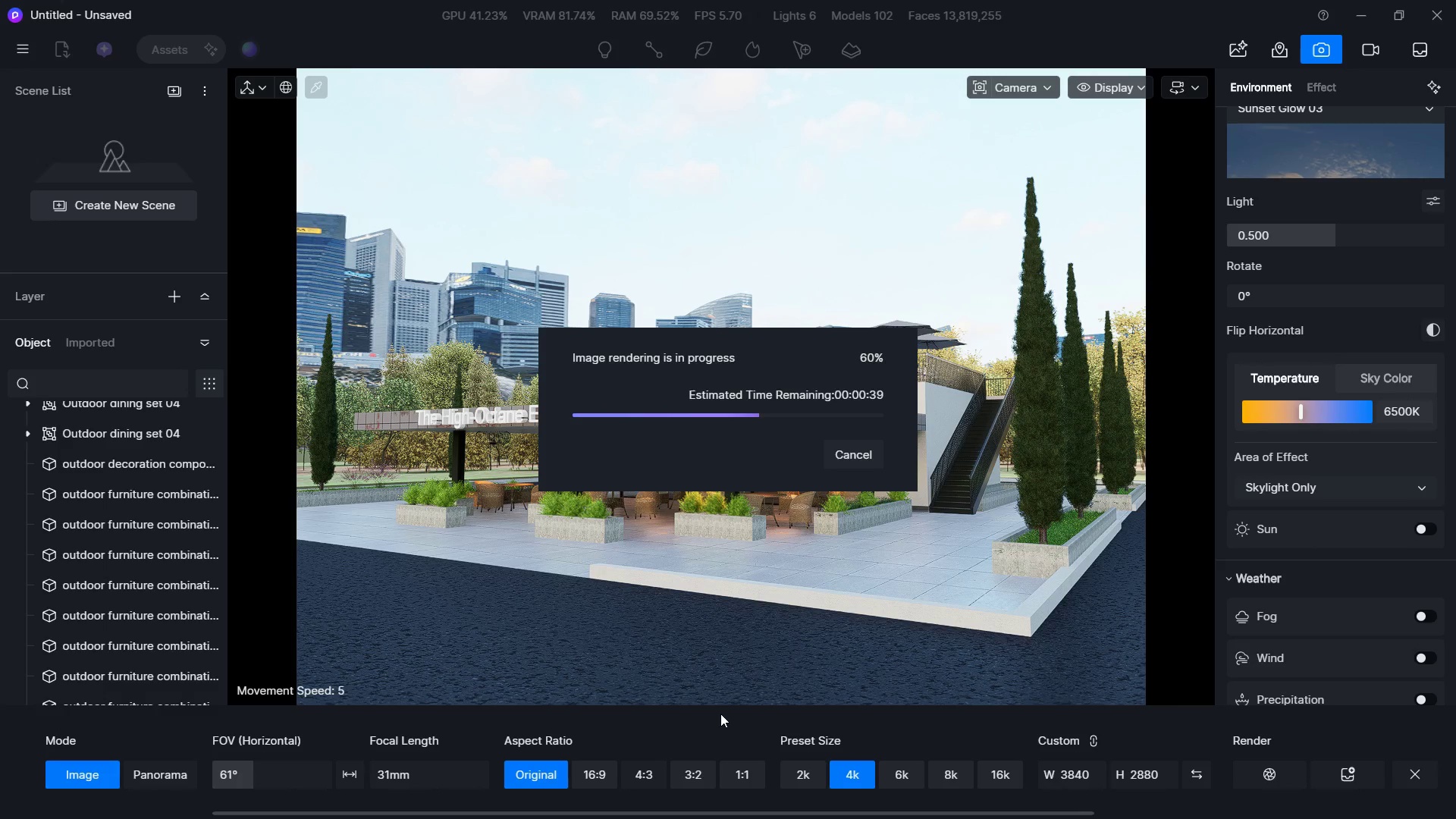 
wait(52.78)
 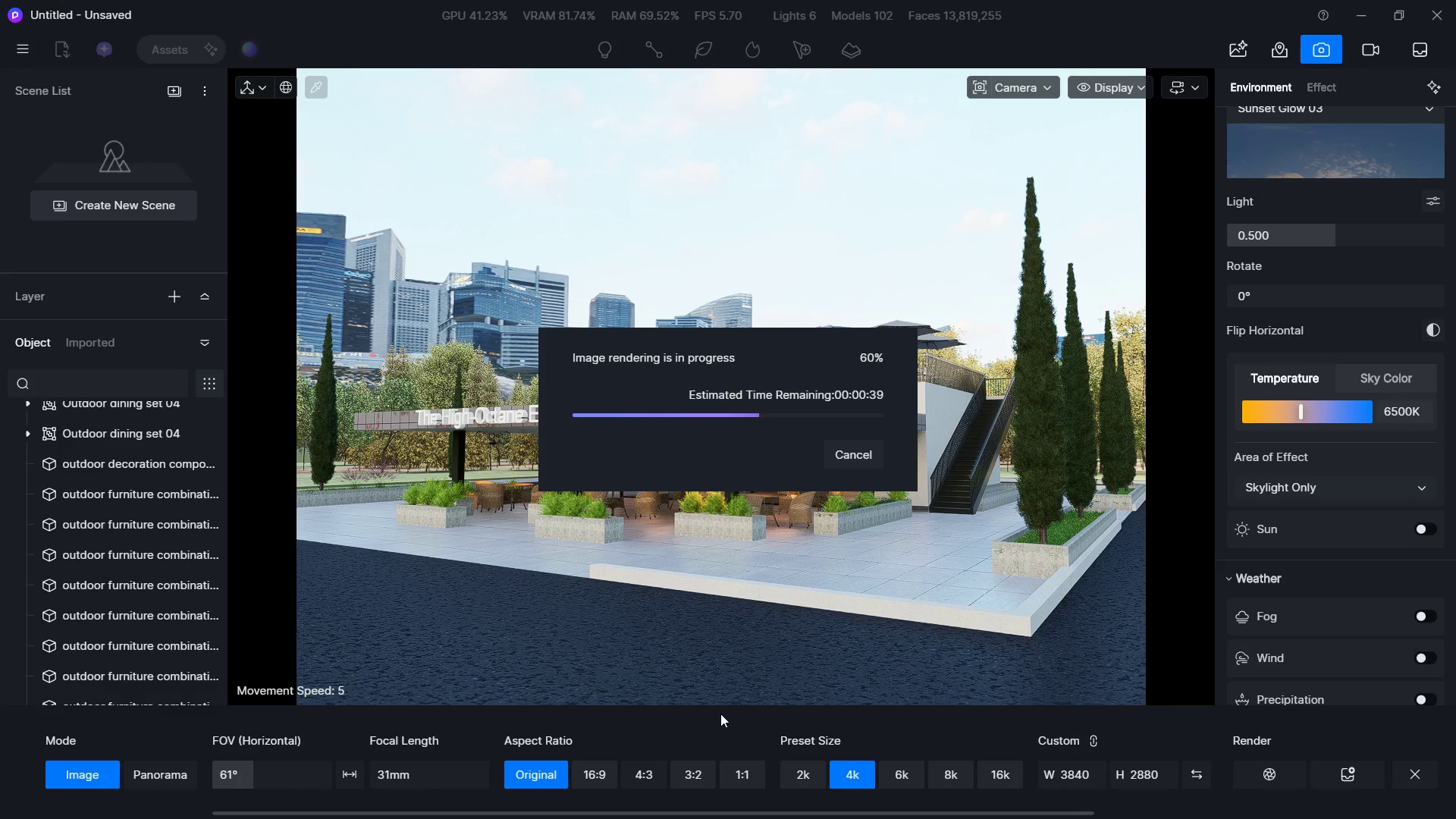 
key(Alt+Tab)
 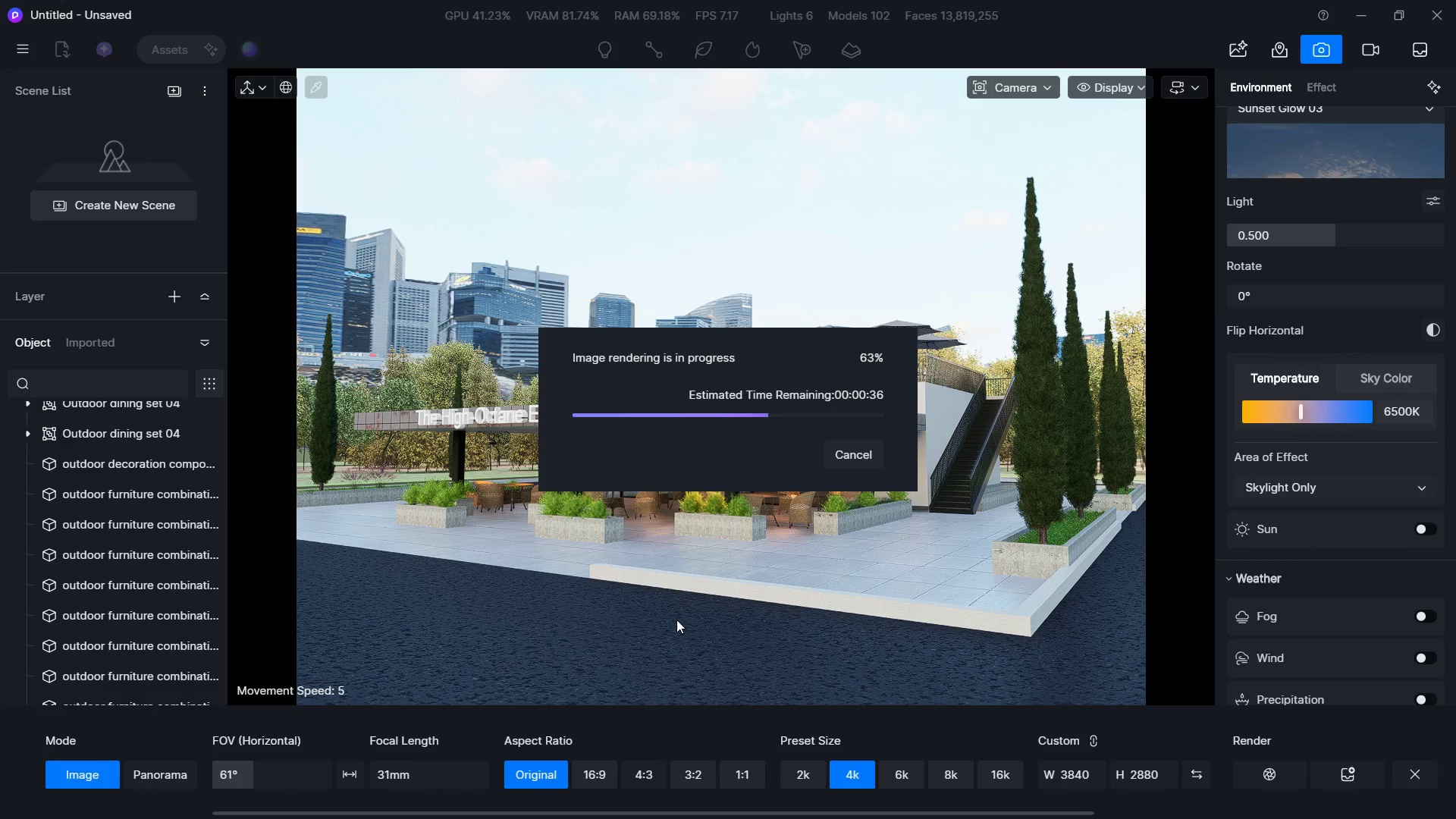 
key(Alt+Tab)
 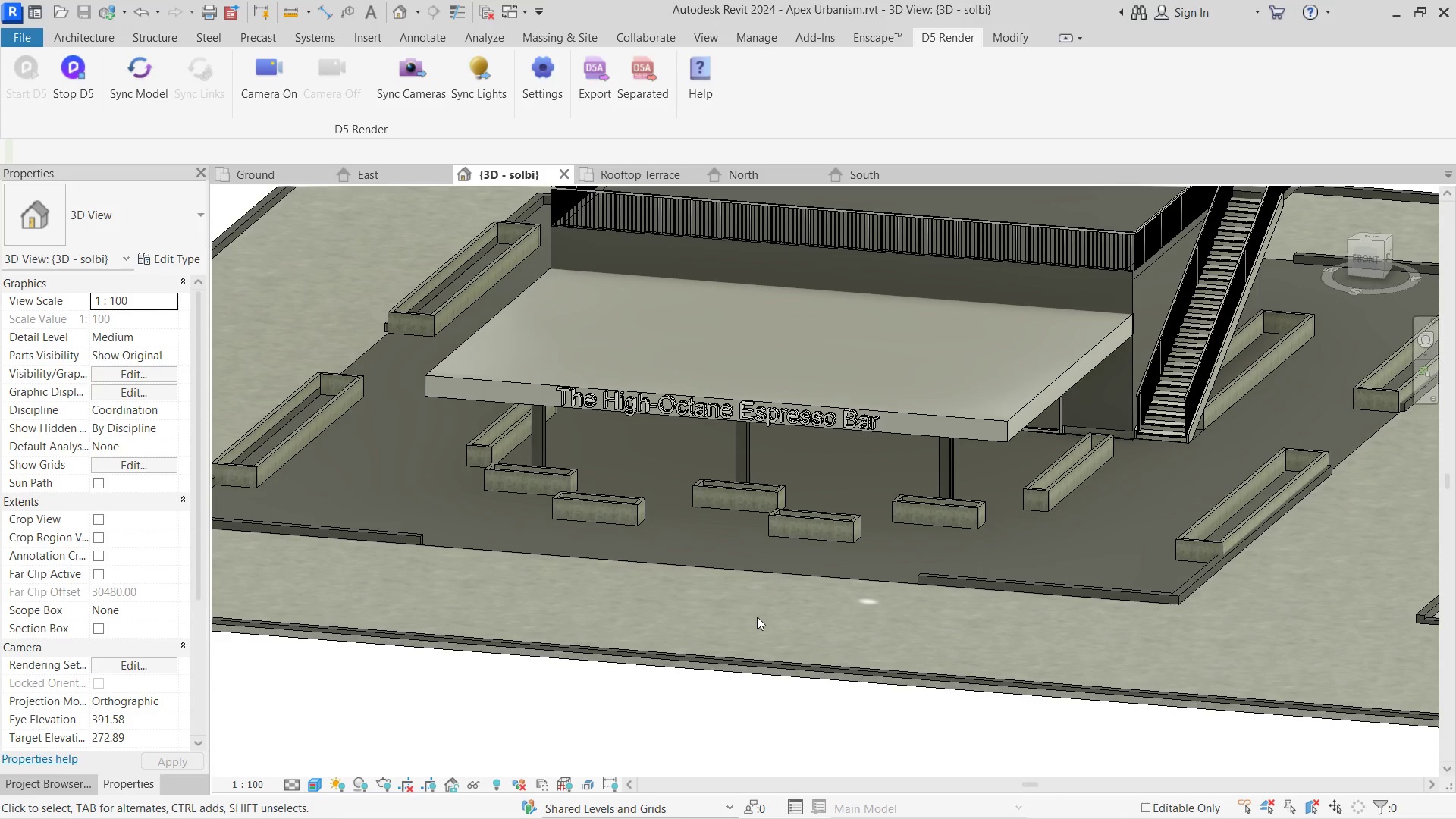 
hold_key(key=ShiftLeft, duration=1.41)
 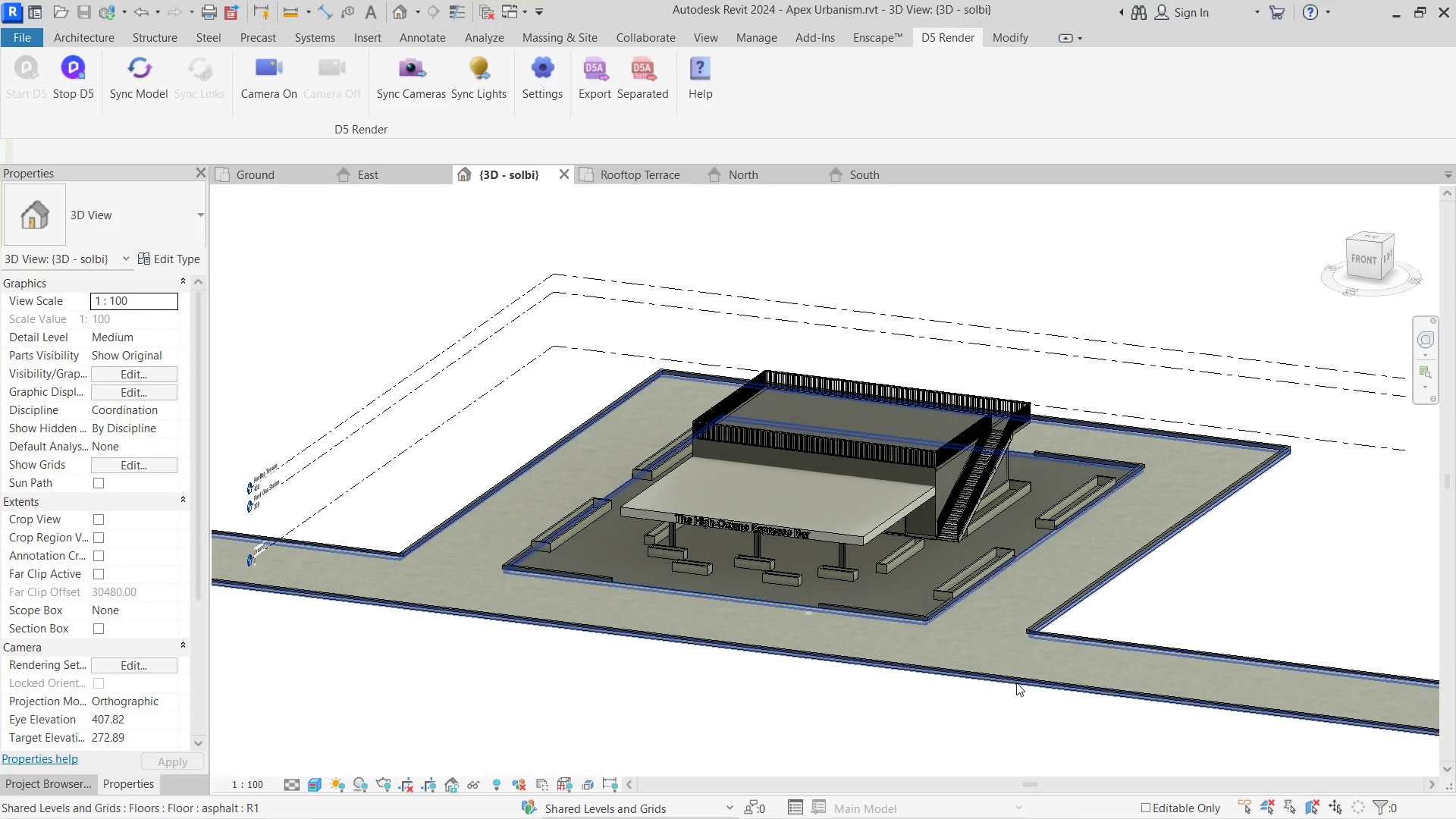 
scroll: coordinate [774, 617], scroll_direction: down, amount: 6.0
 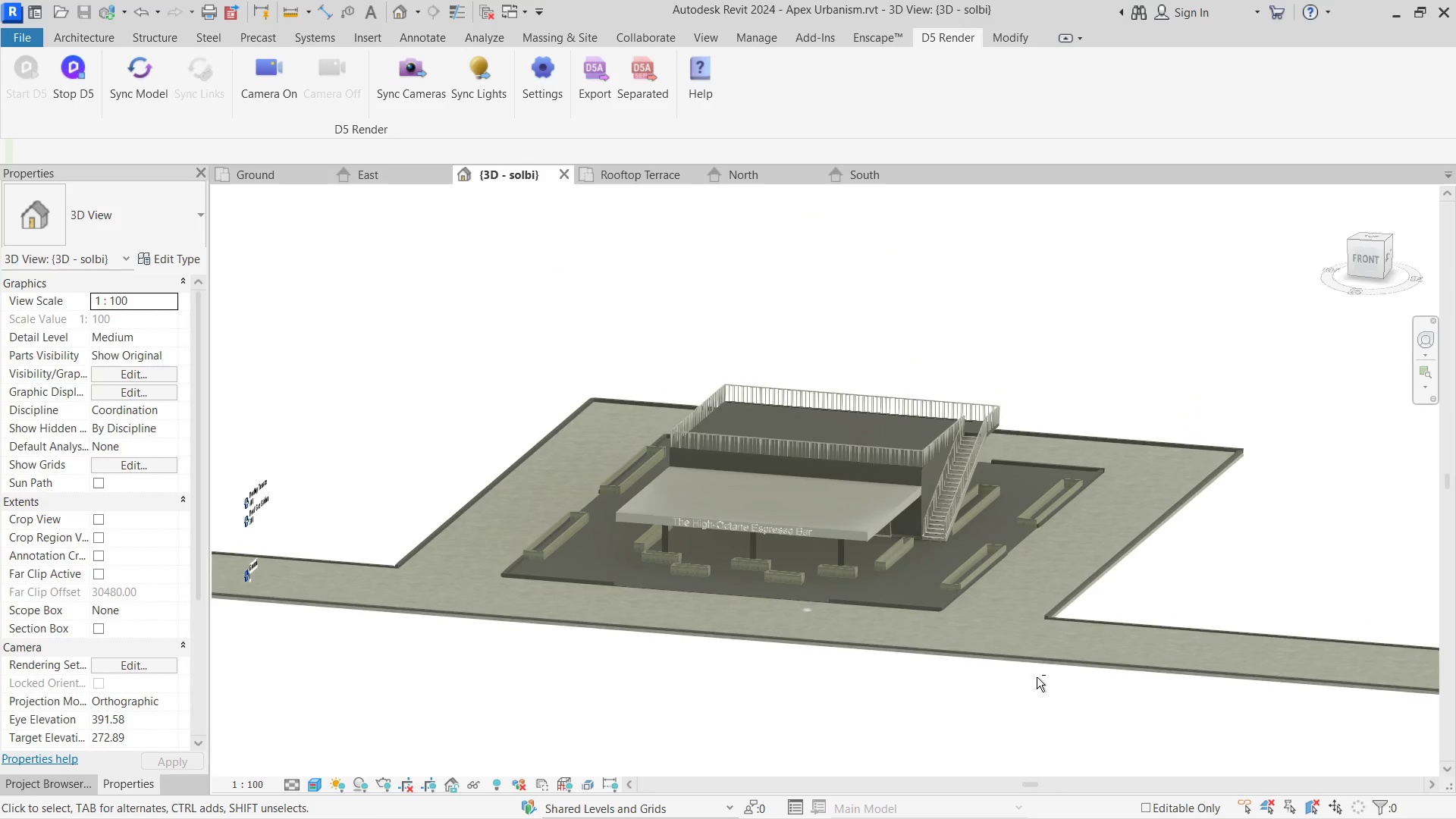 
hold_key(key=ShiftLeft, duration=2.3)
 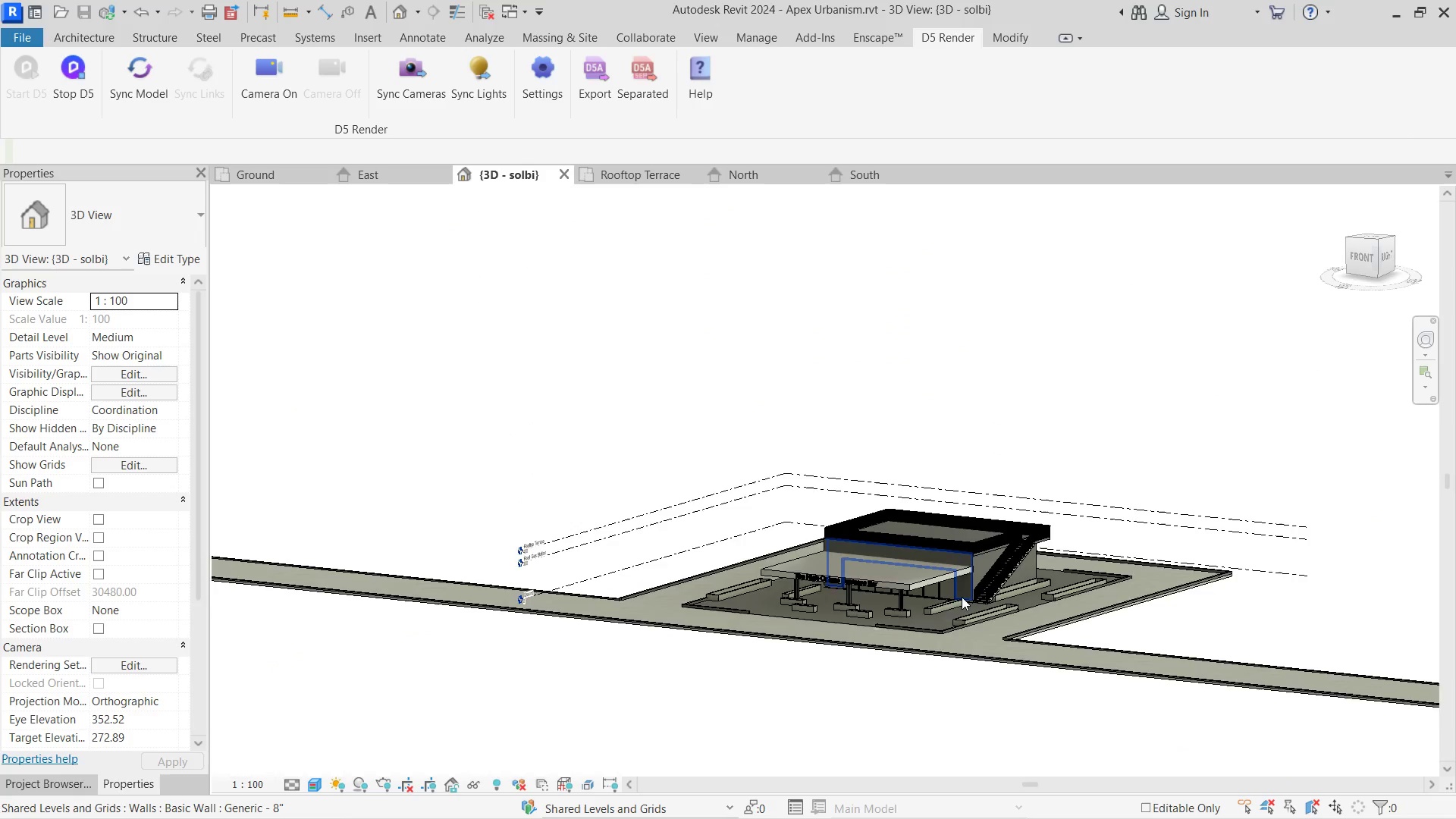 
scroll: coordinate [1012, 681], scroll_direction: down, amount: 3.0
 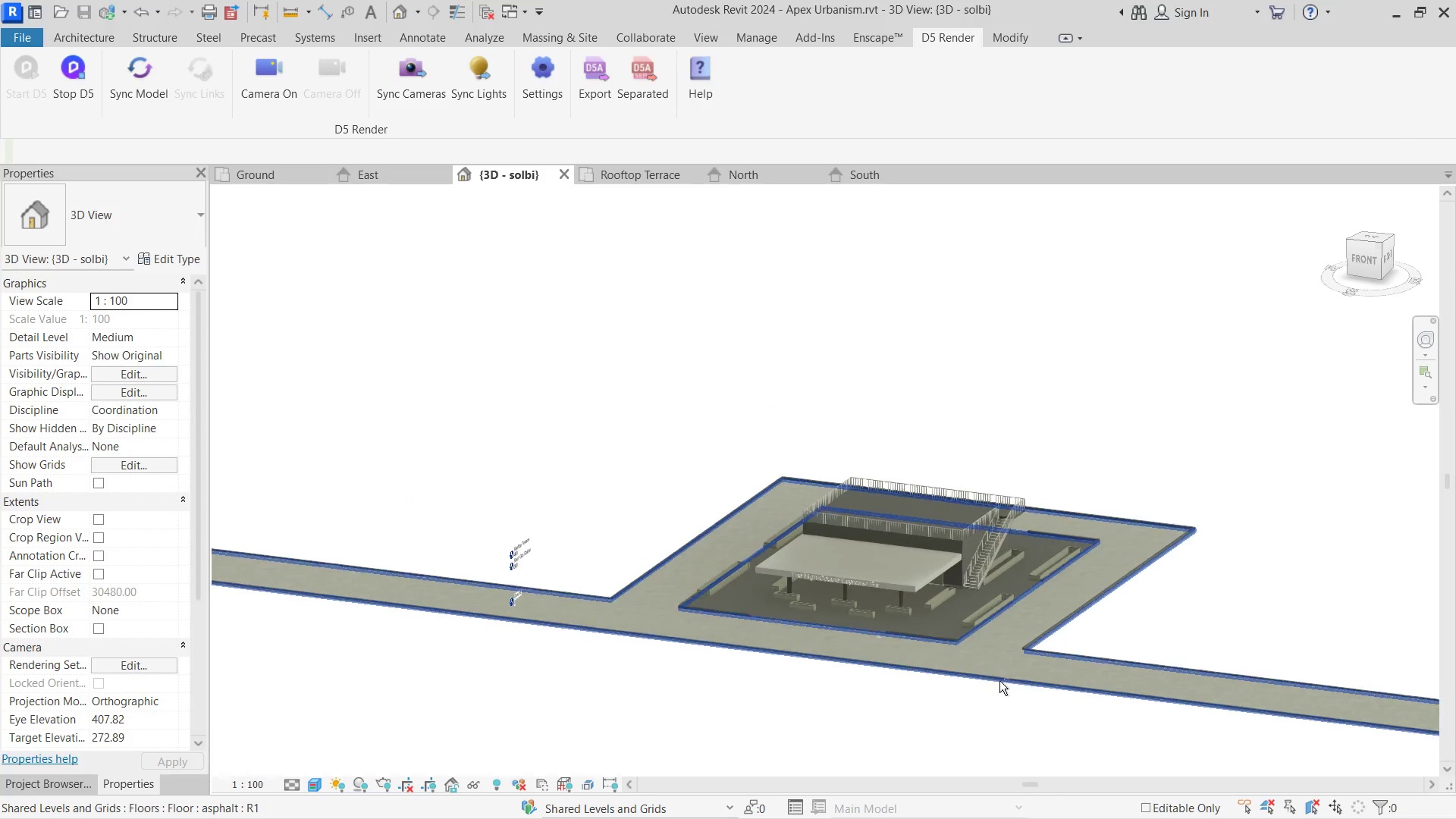 
scroll: coordinate [962, 597], scroll_direction: up, amount: 2.0
 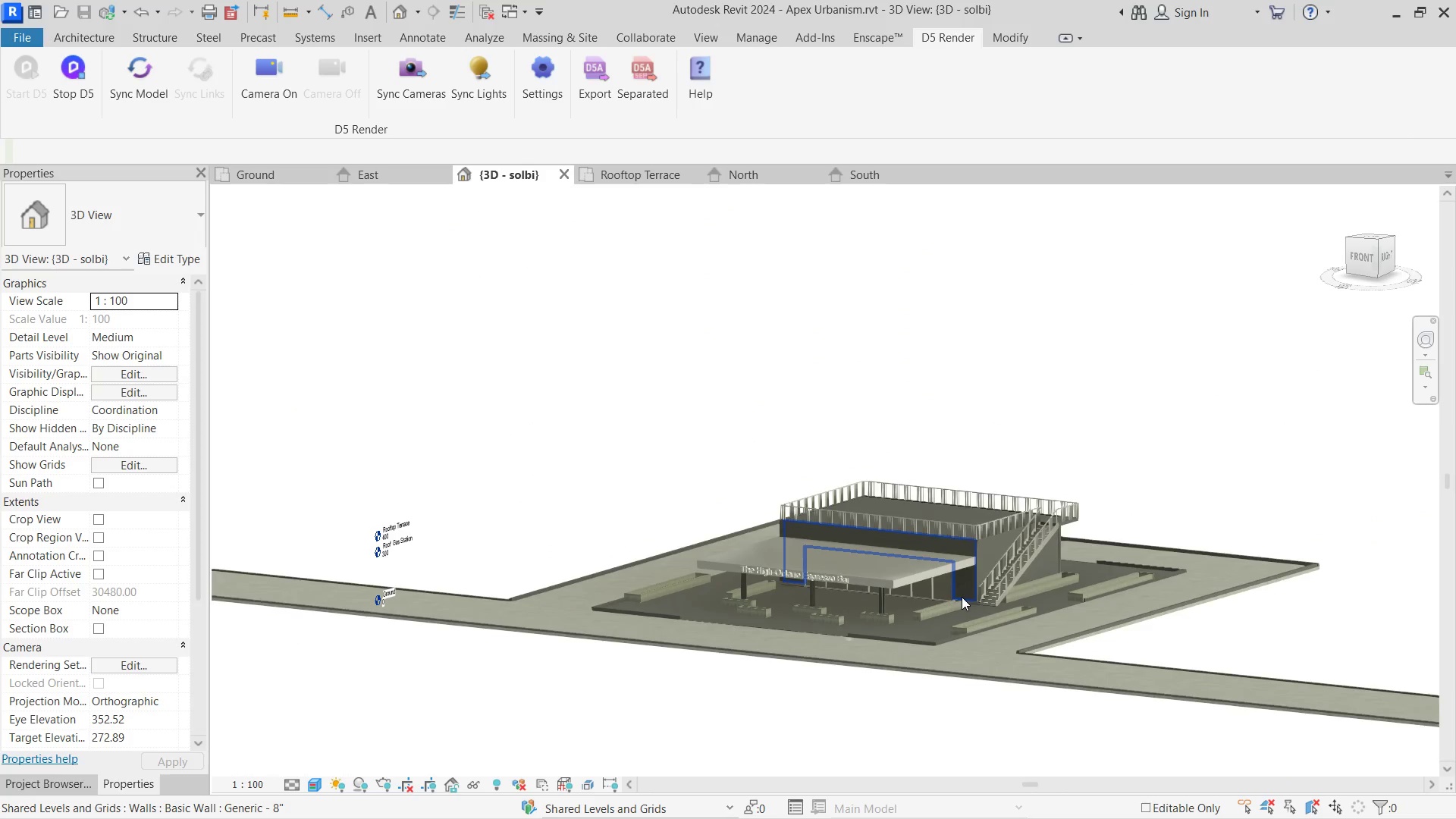 
key(Alt+Tab)
 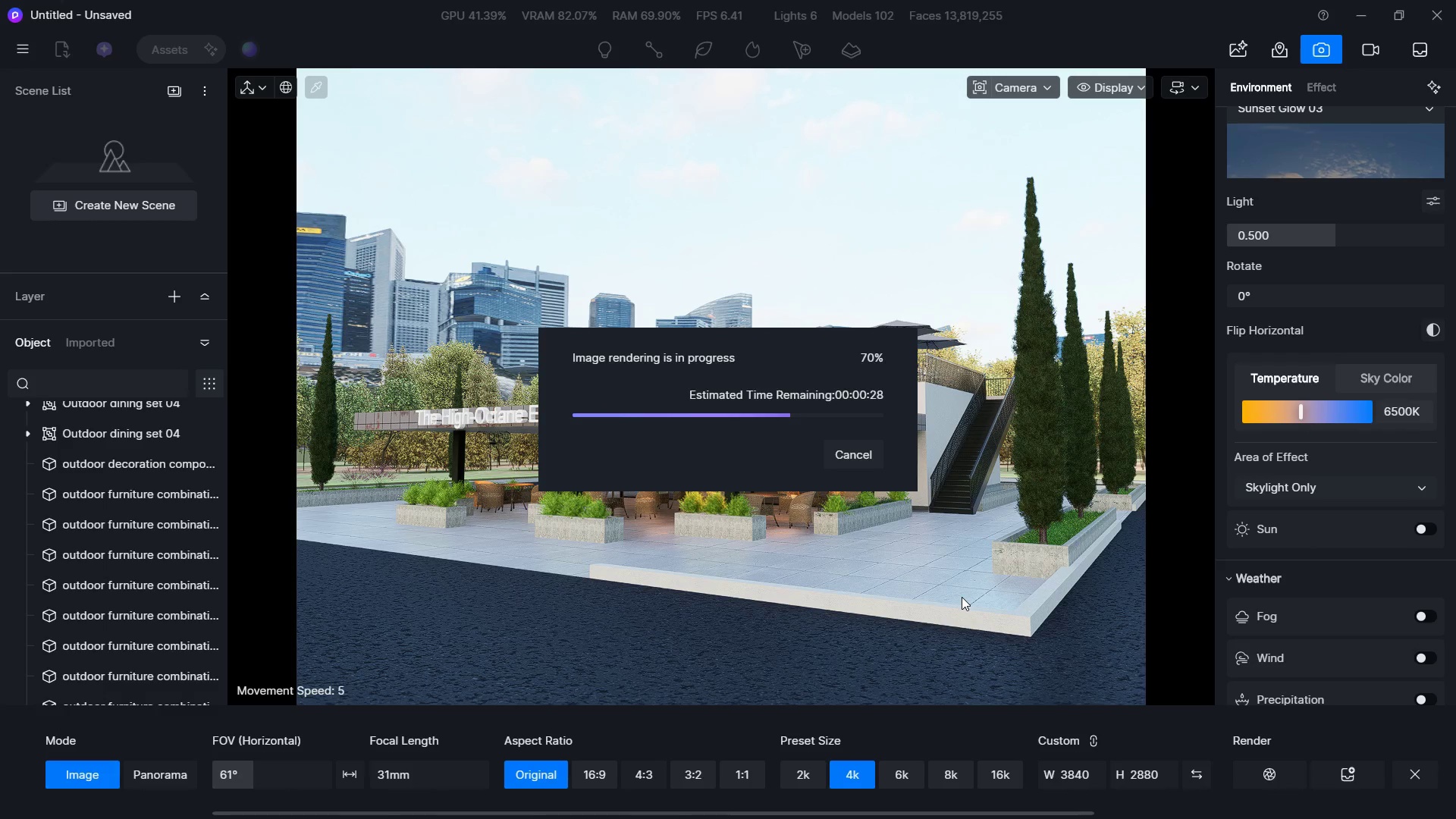 
key(Alt+Tab)
 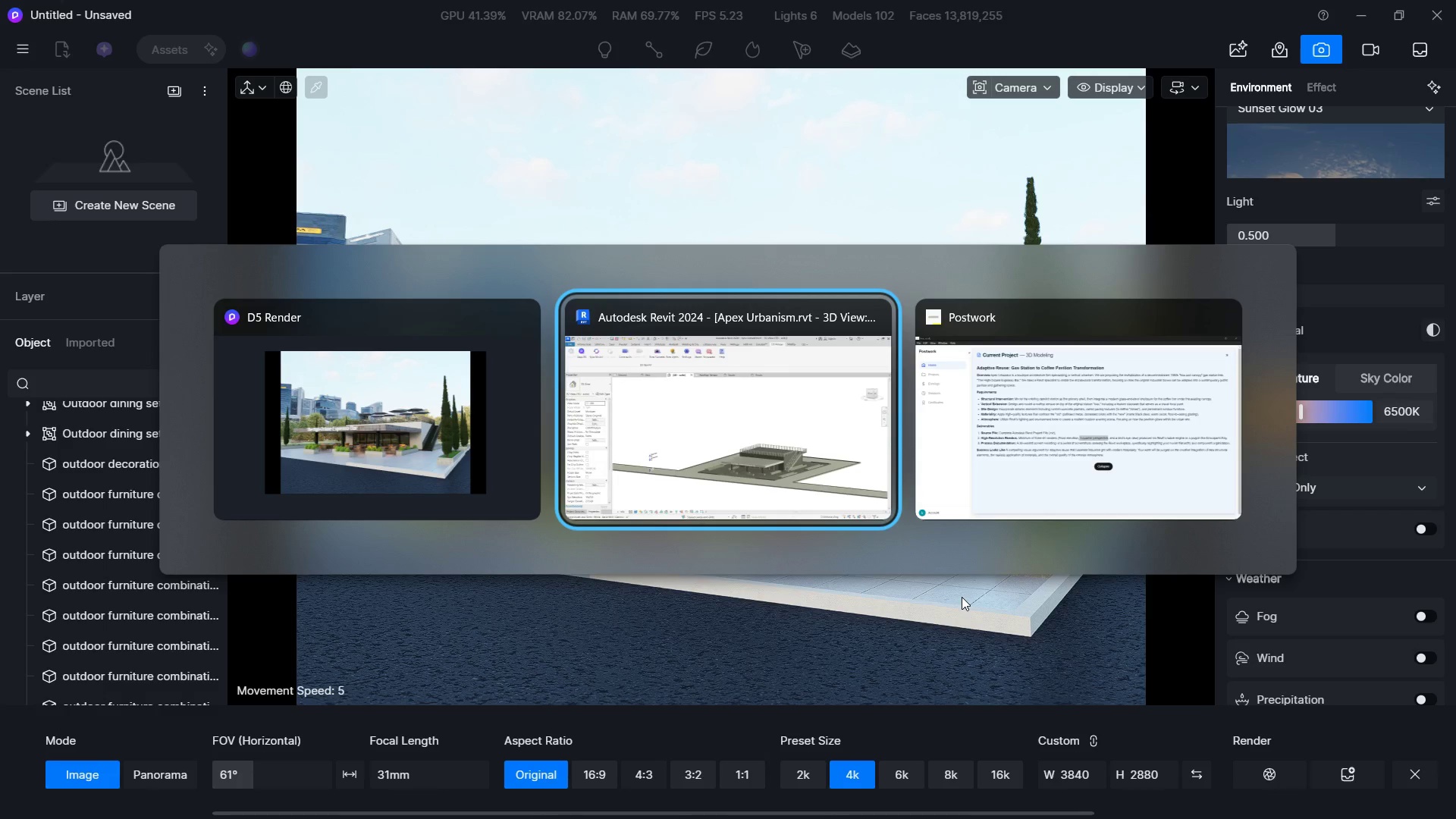 
key(Alt+Tab)